 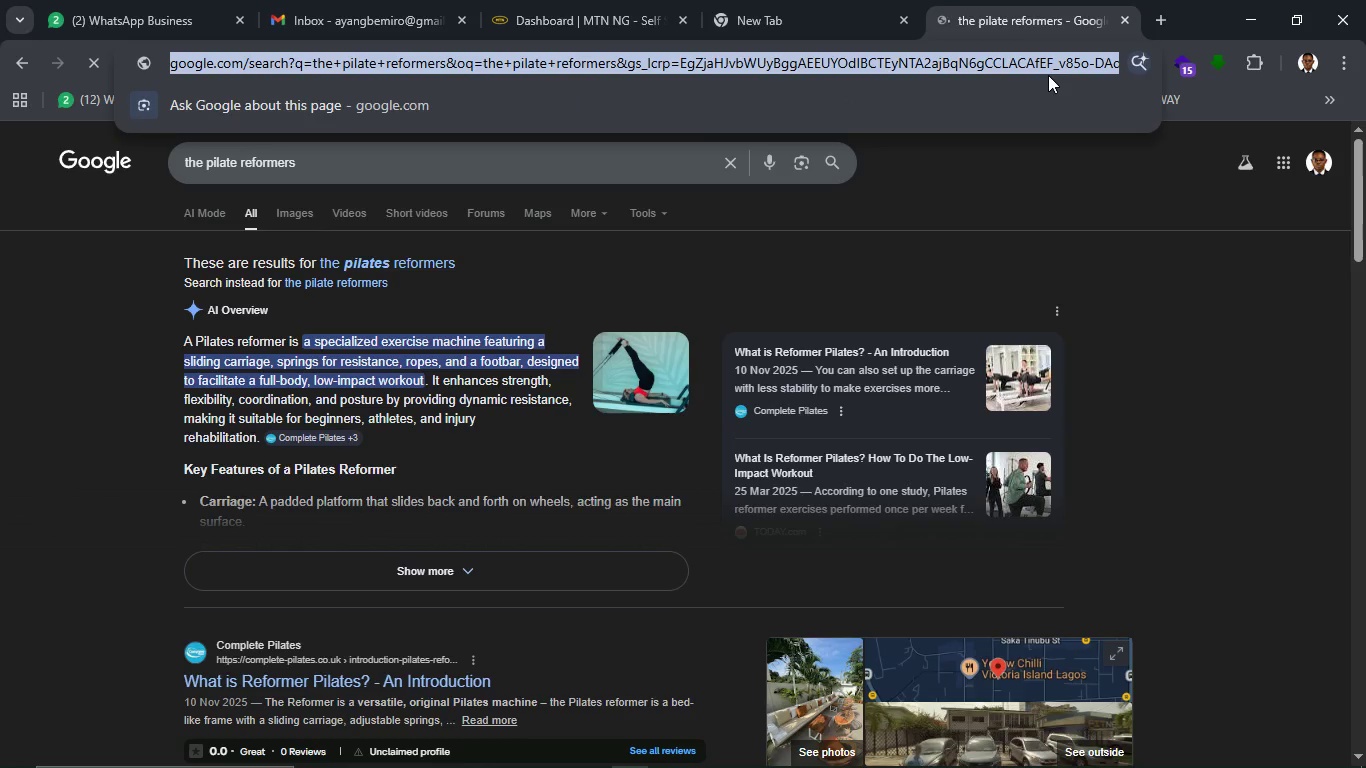 
key(Backspace)
 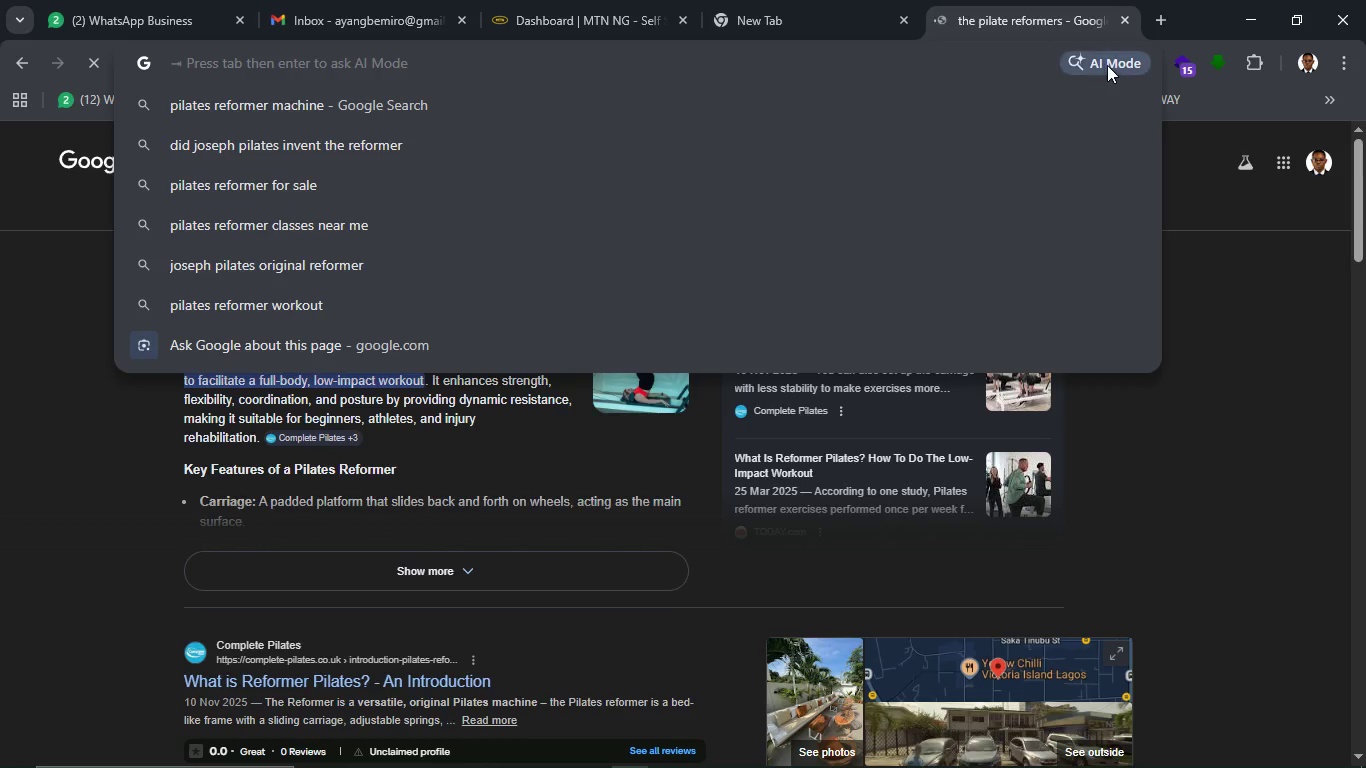 
left_click([1107, 65])
 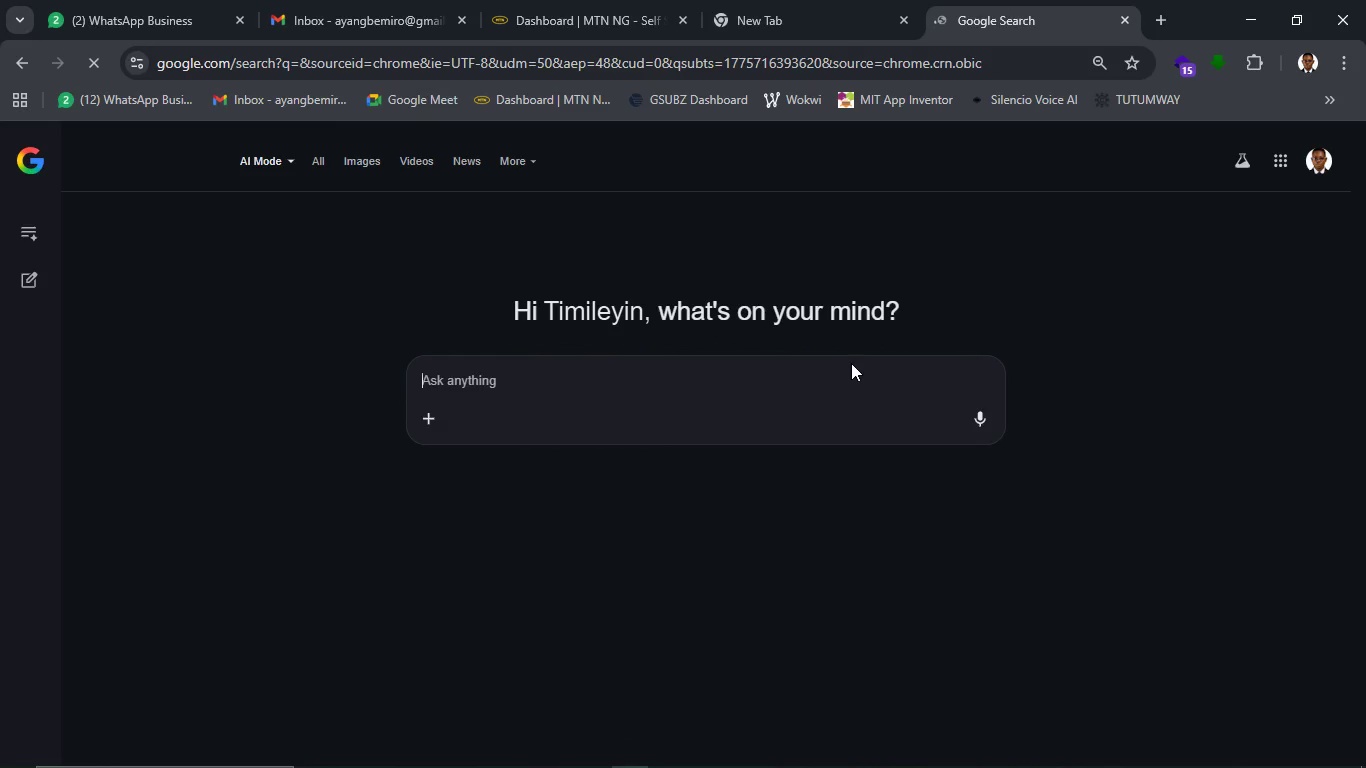 
wait(8.94)
 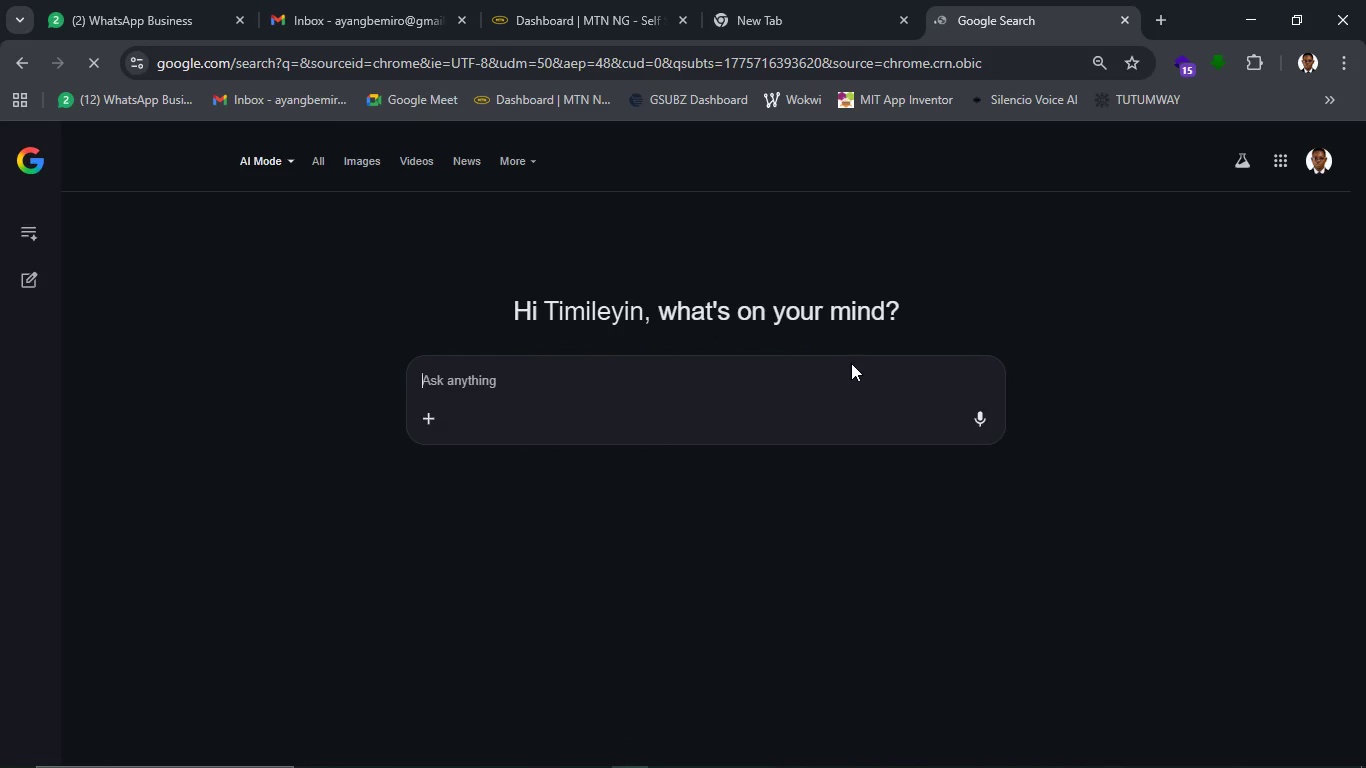 
mouse_move([1072, 766])
 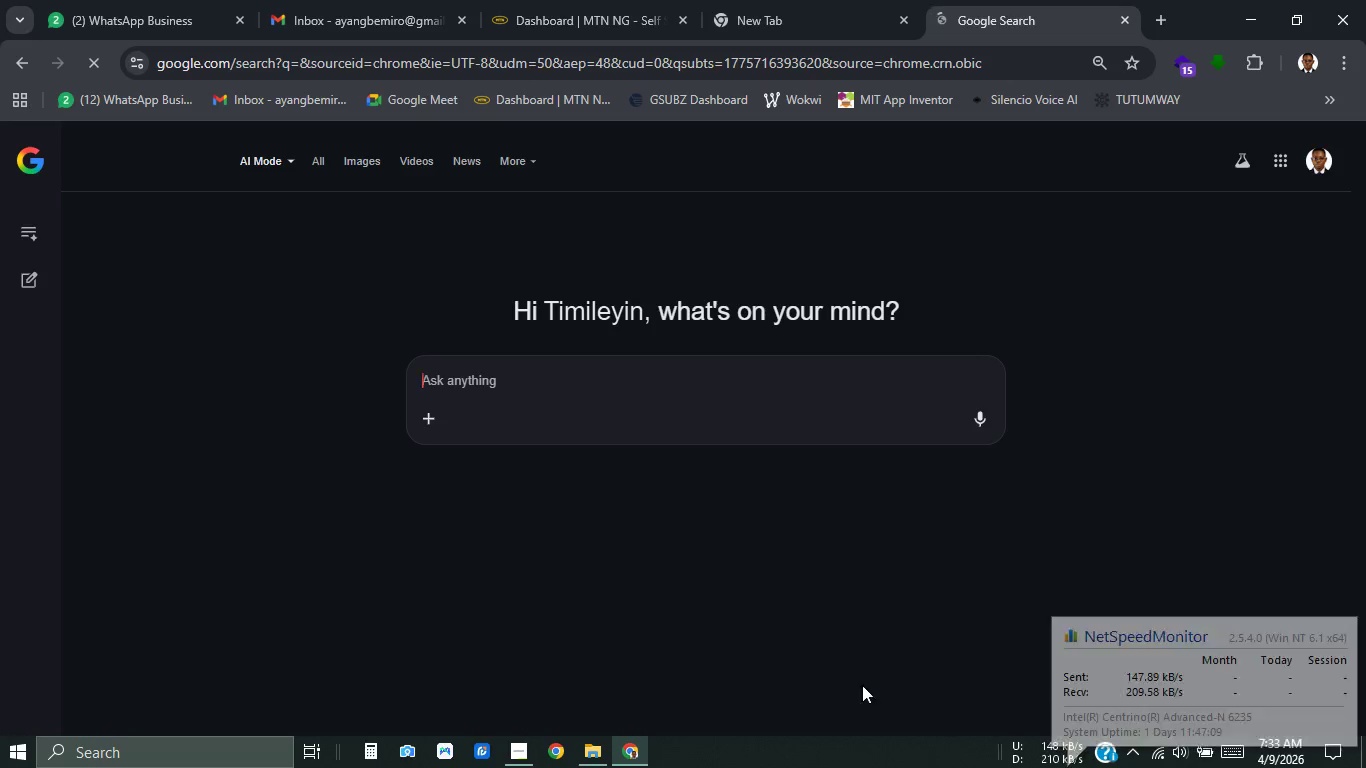 
mouse_move([771, 607])
 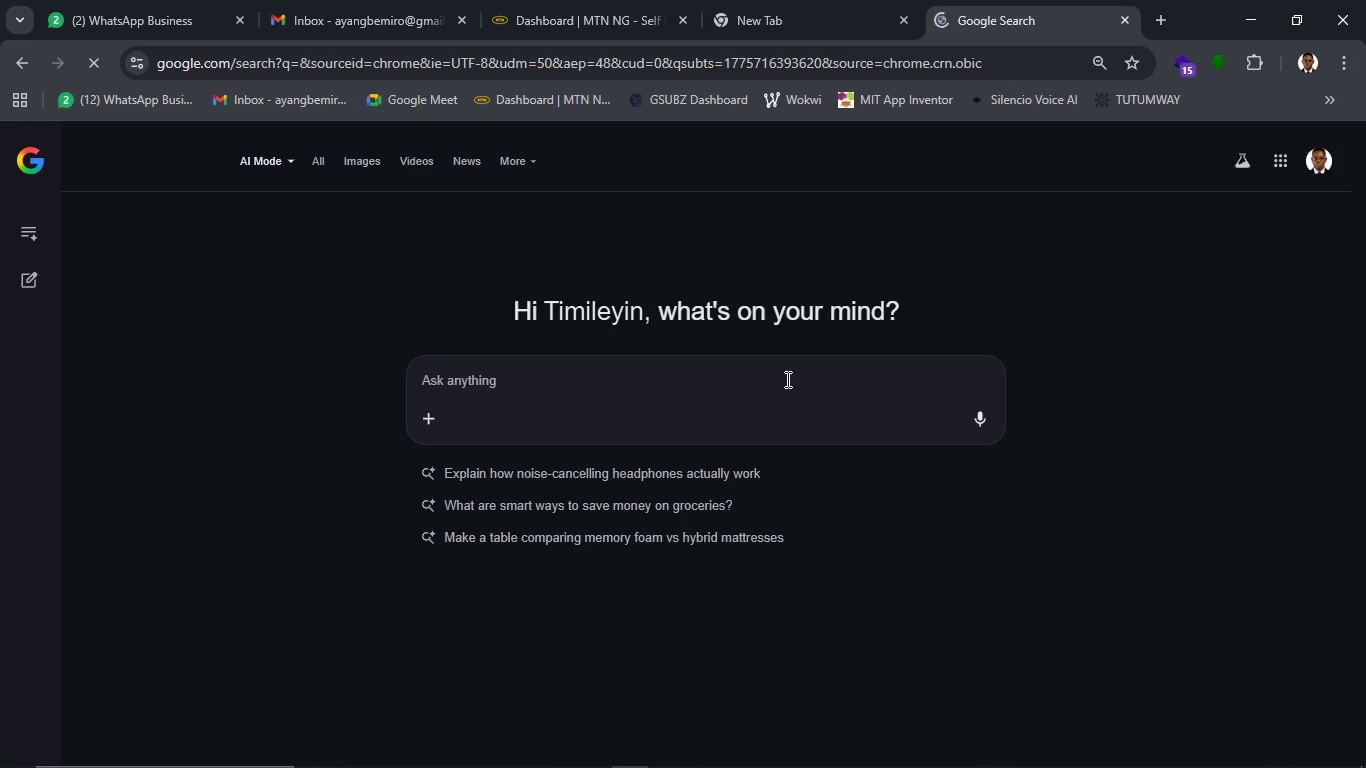 
left_click([786, 376])
 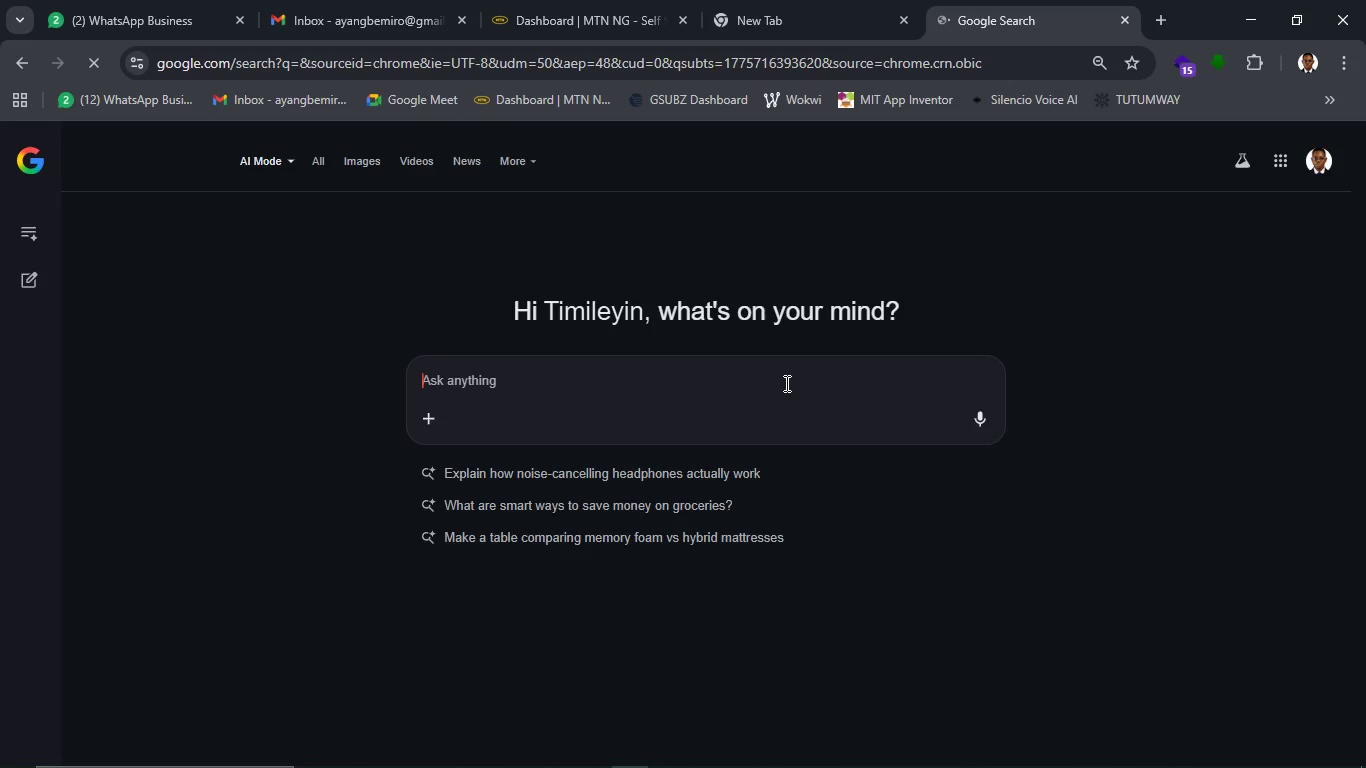 
type(CREATEAA)
key(Backspace)
key(Backspace)
key(Backspace)
type(E A PERFECT SCRIPT FOR THIS )
 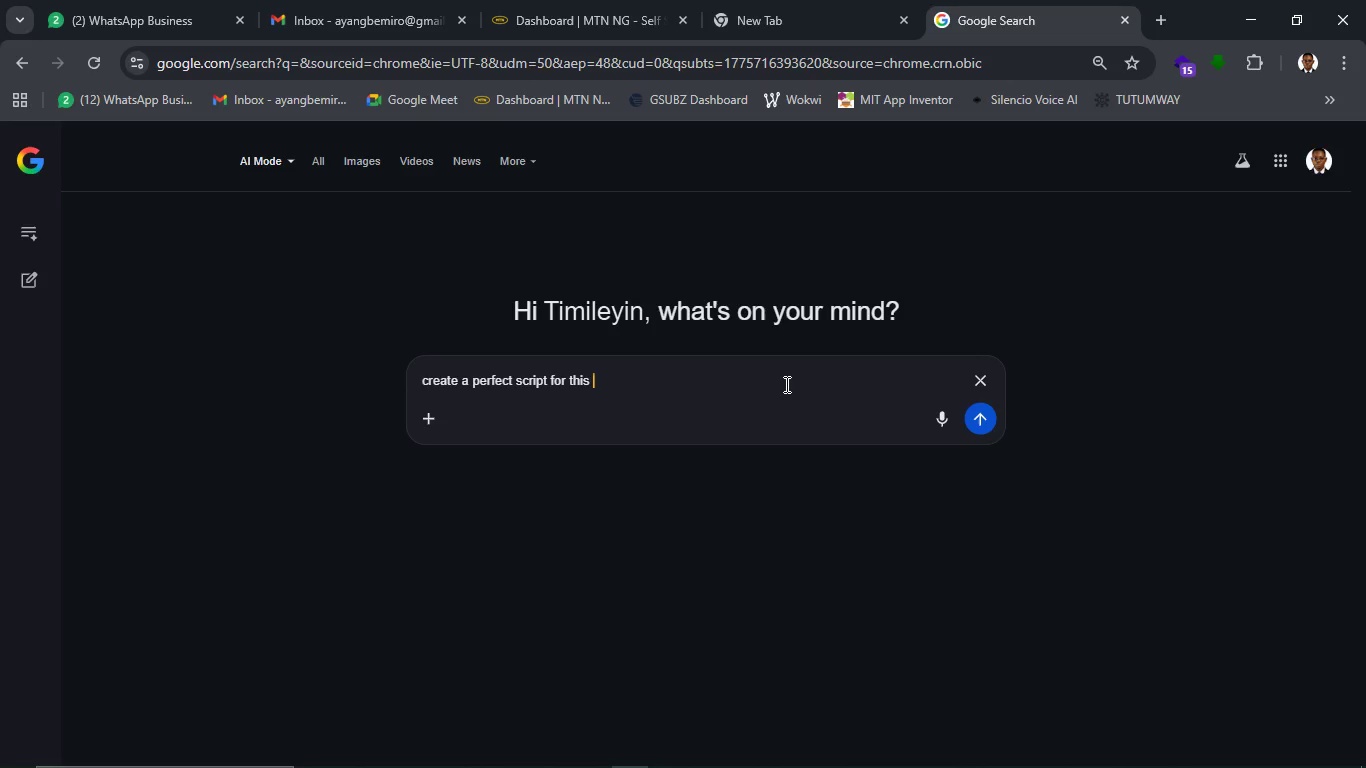 
type(TASK, PUTTING ALL THE REQU)
 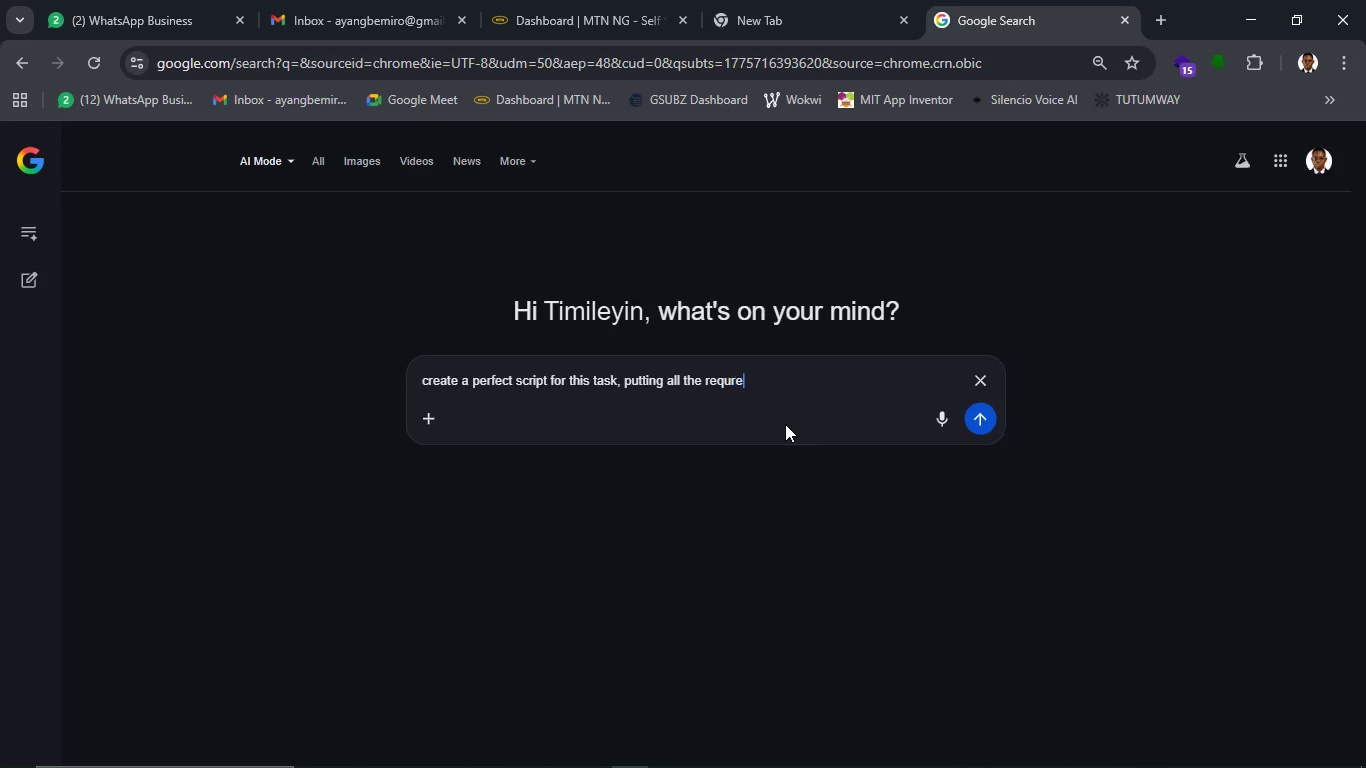 
type(REMENT DETAIL IN )
key(Backspace)
type(T)
 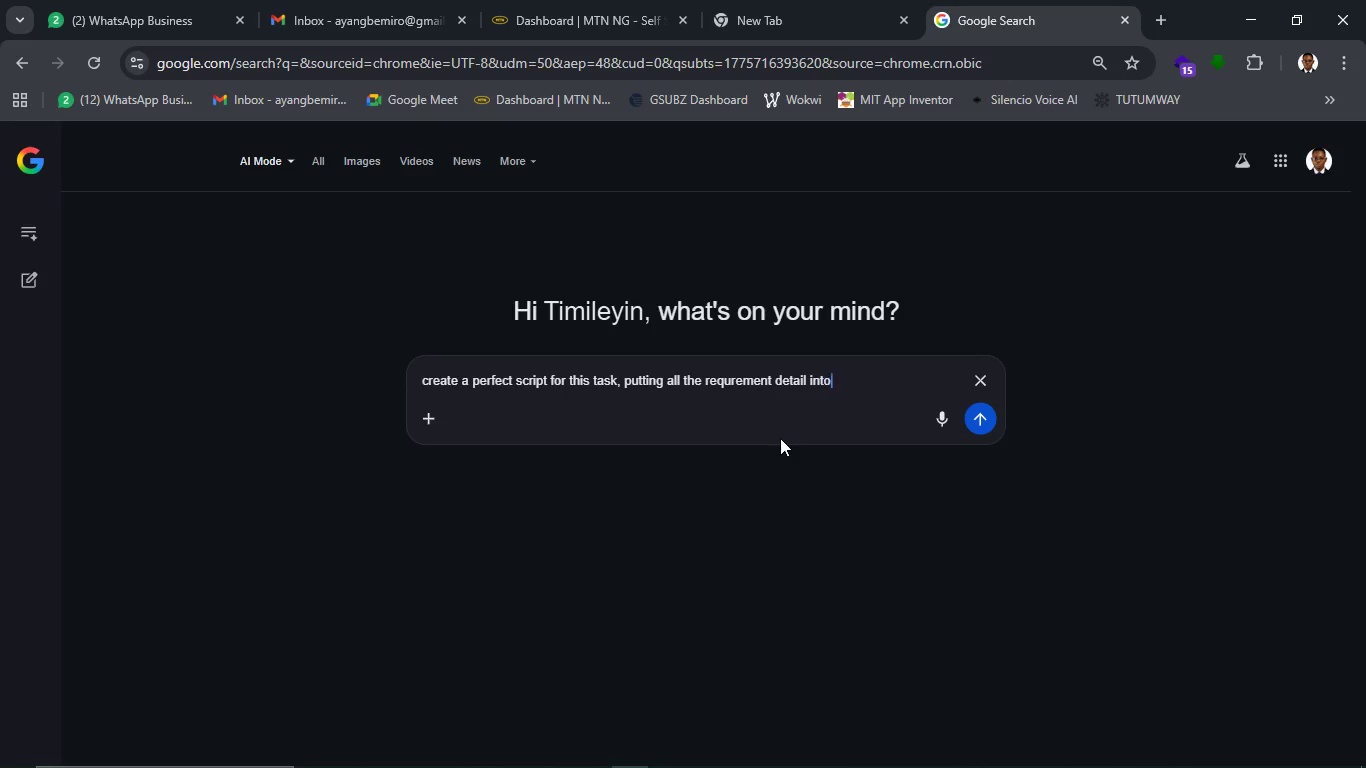 
type(O CONSIDERATION)
 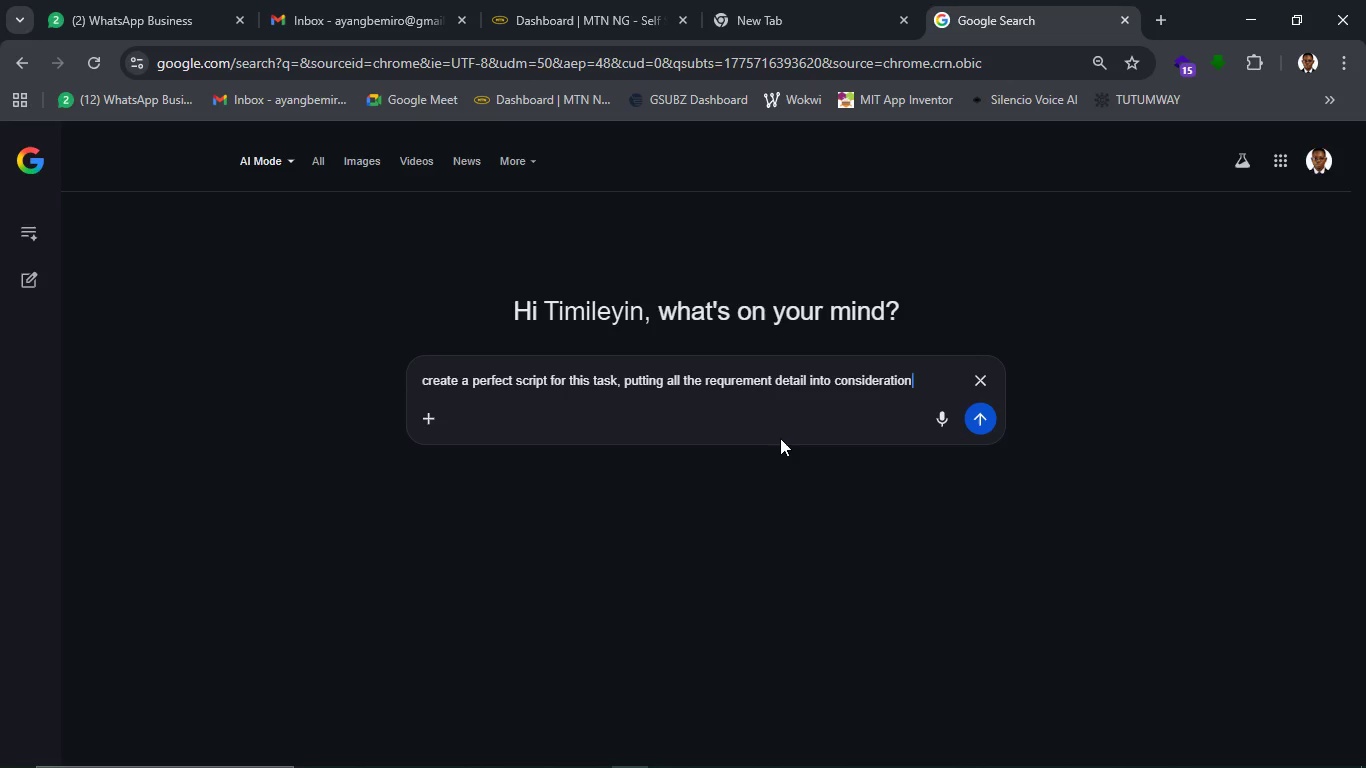 
key(Shift+Enter)
 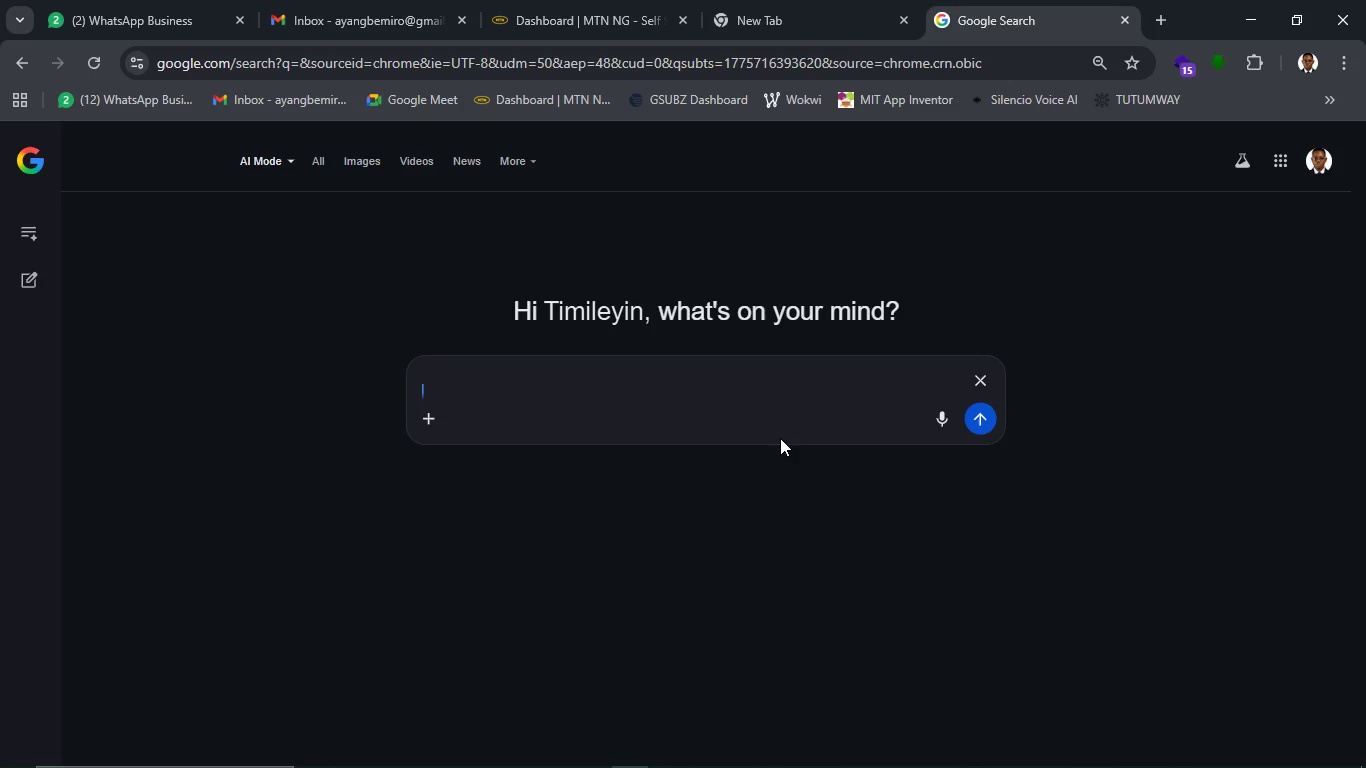 
key(Shift+Enter)
 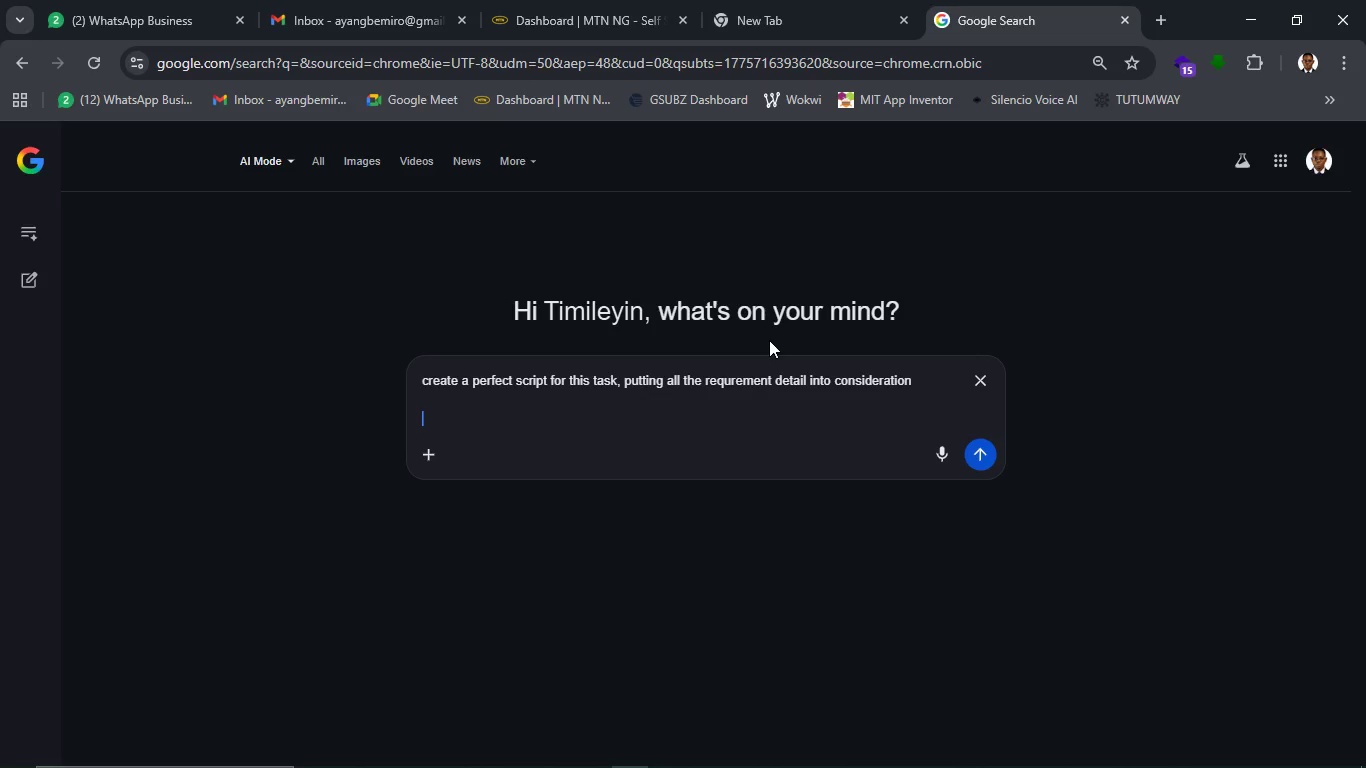 
key(Control+V)
 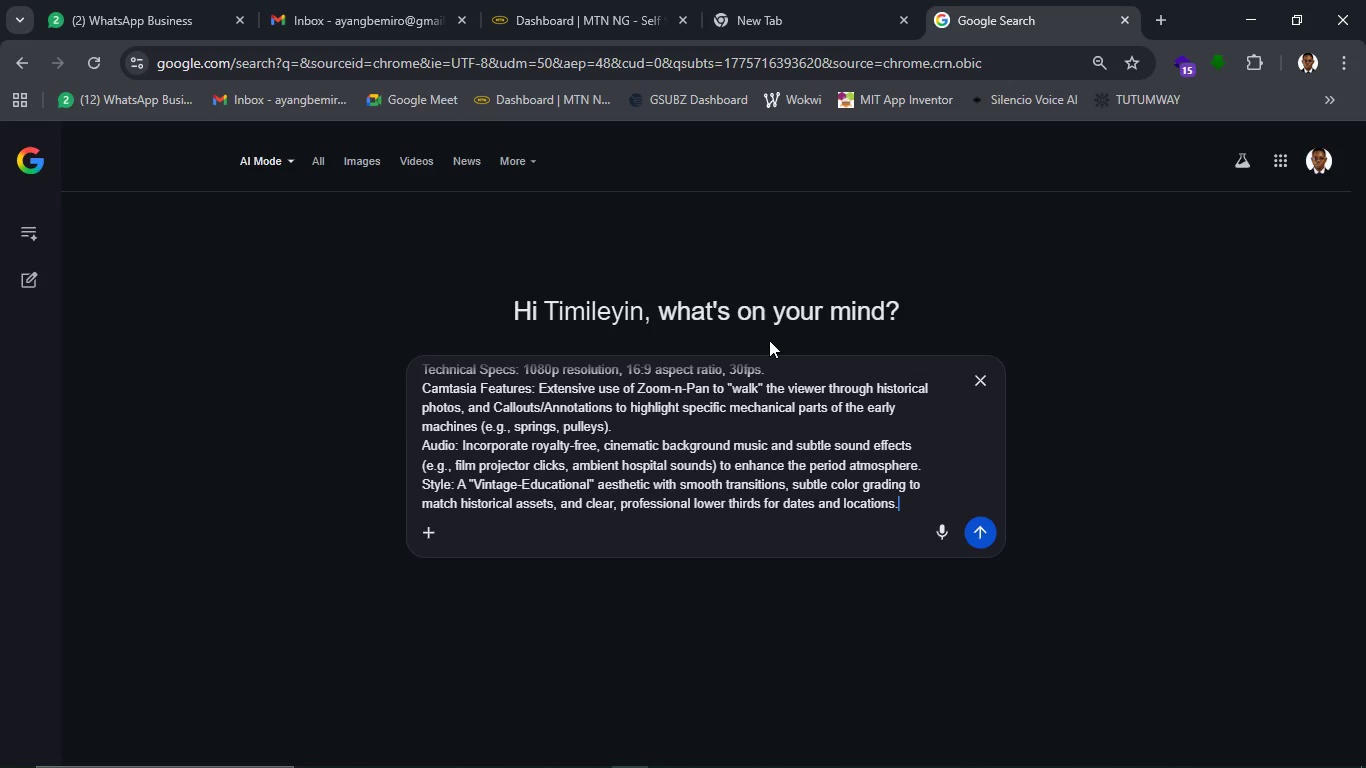 
key(Shift+Enter)
 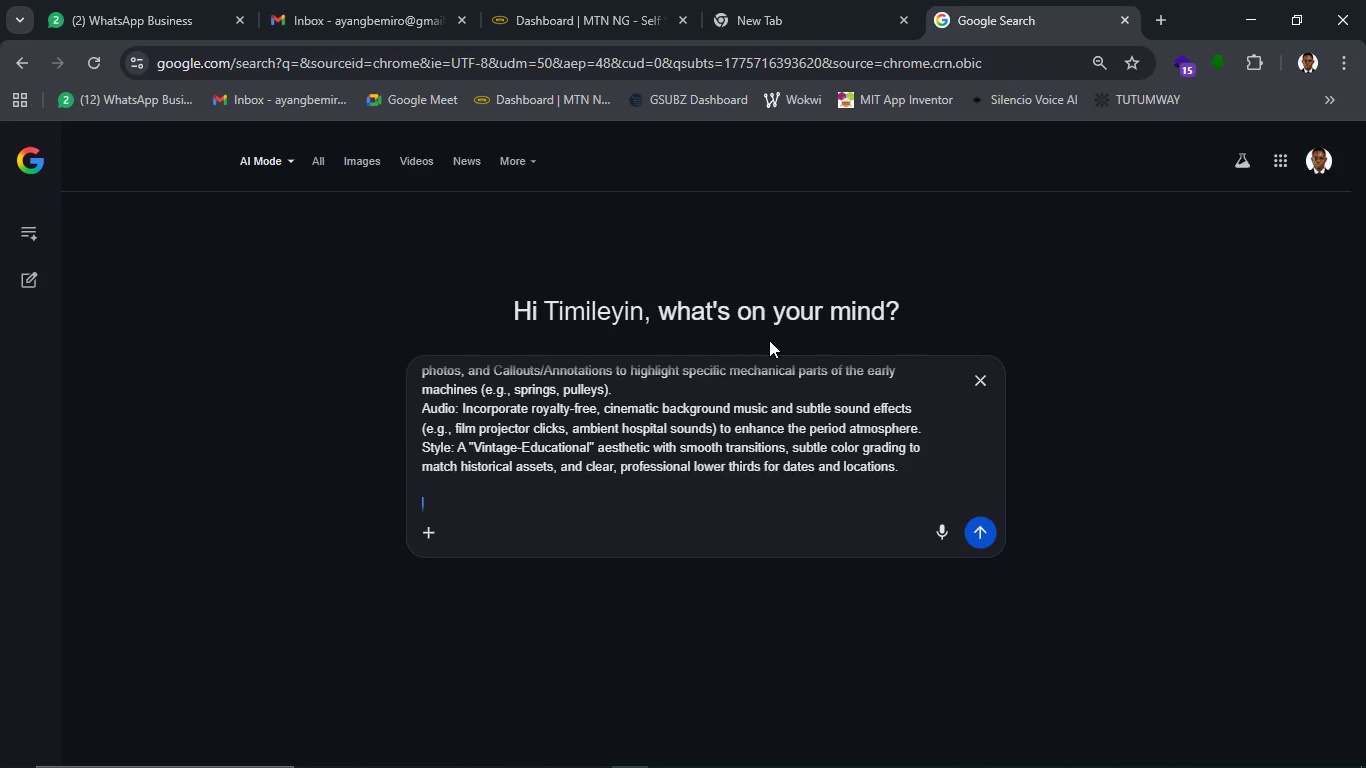 
key(Shift+Enter)
 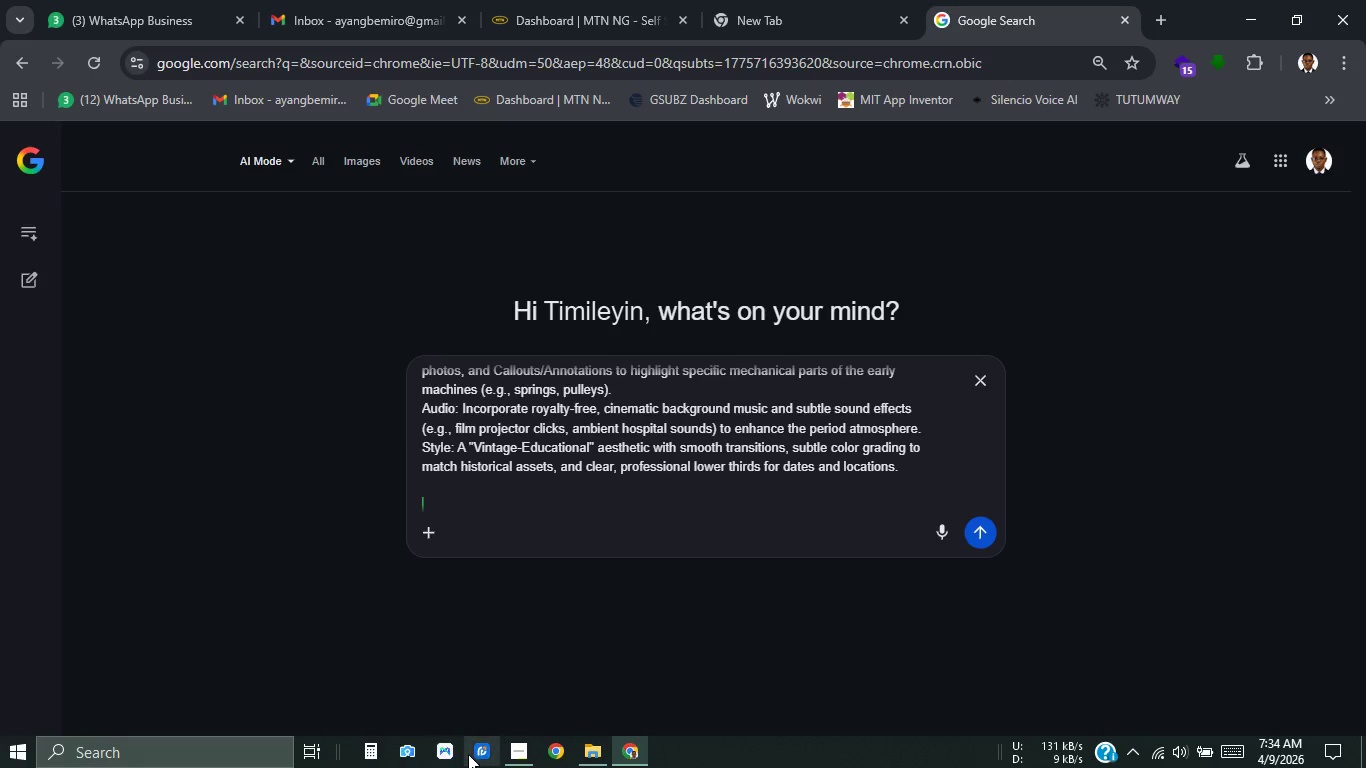 
wait(5.03)
 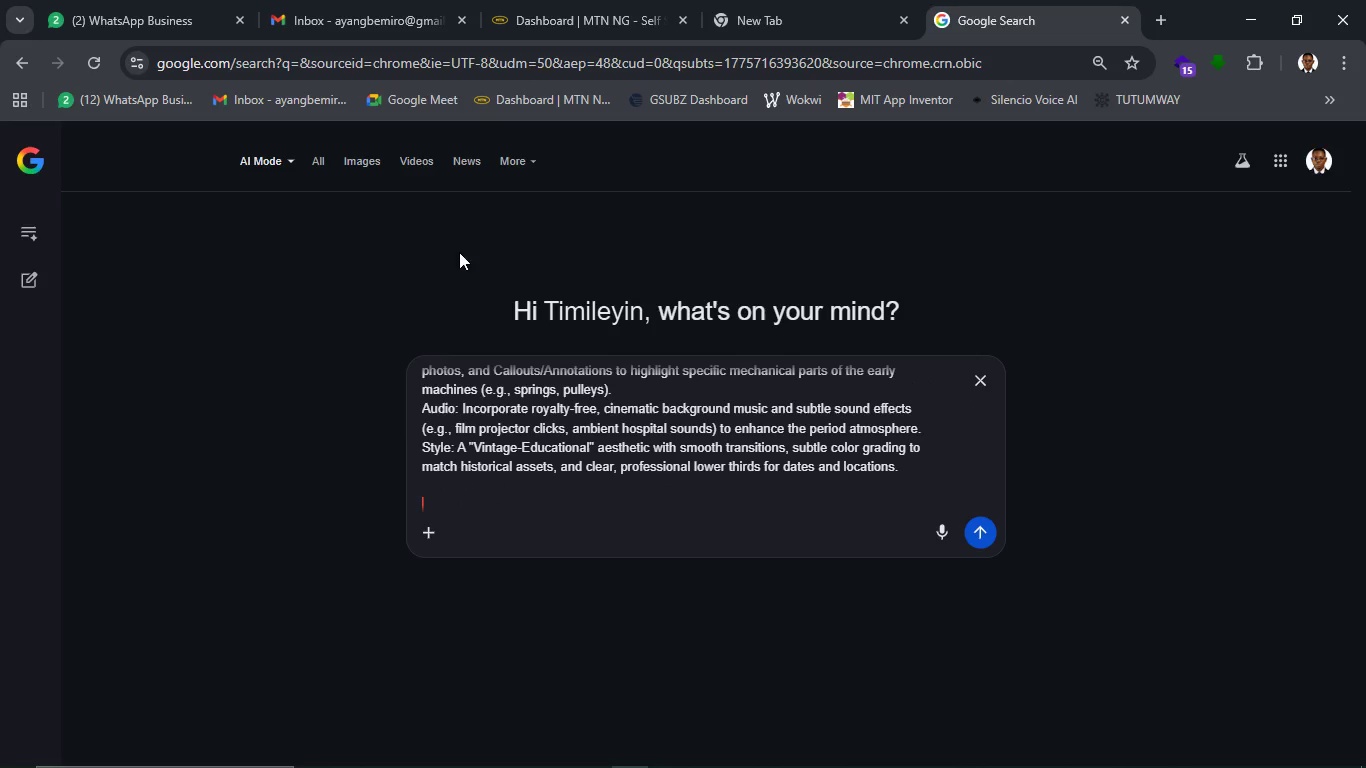 
left_click([508, 752])